 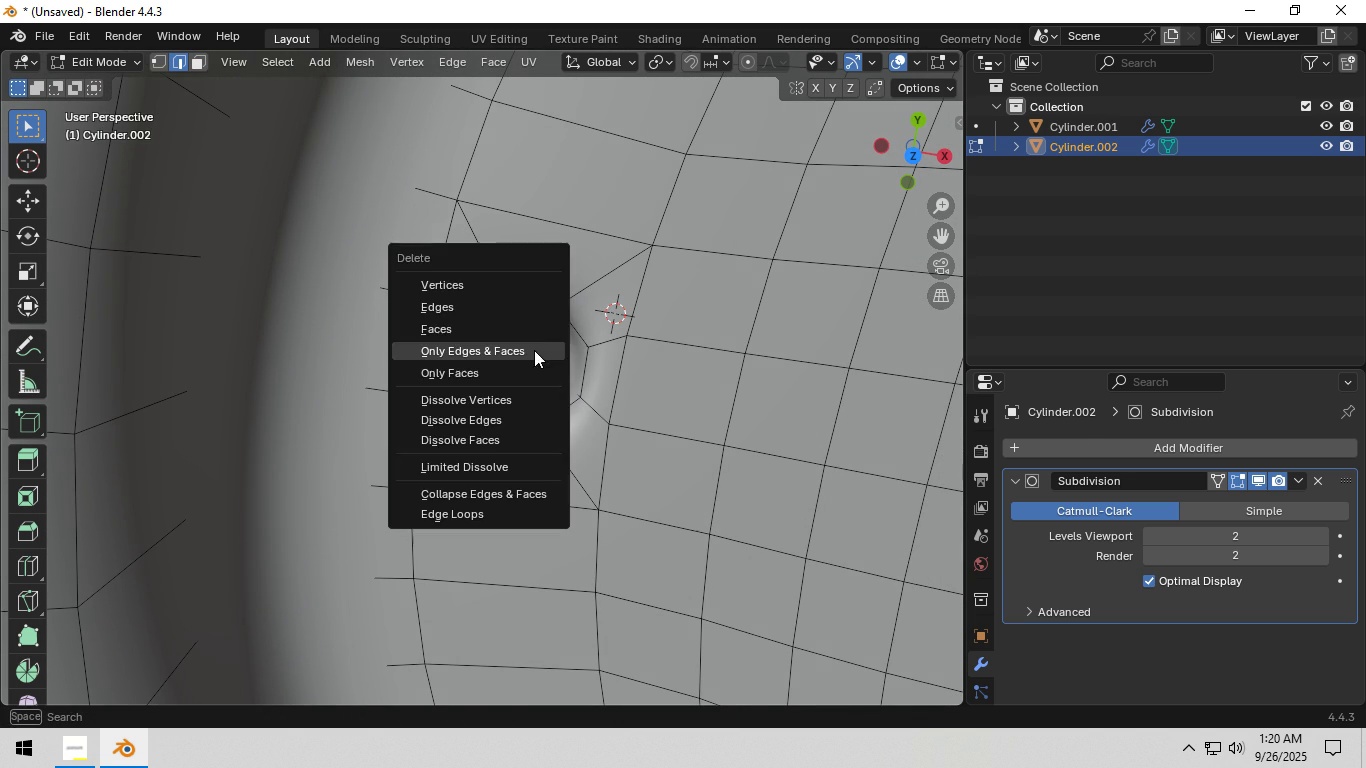 
key(X)
 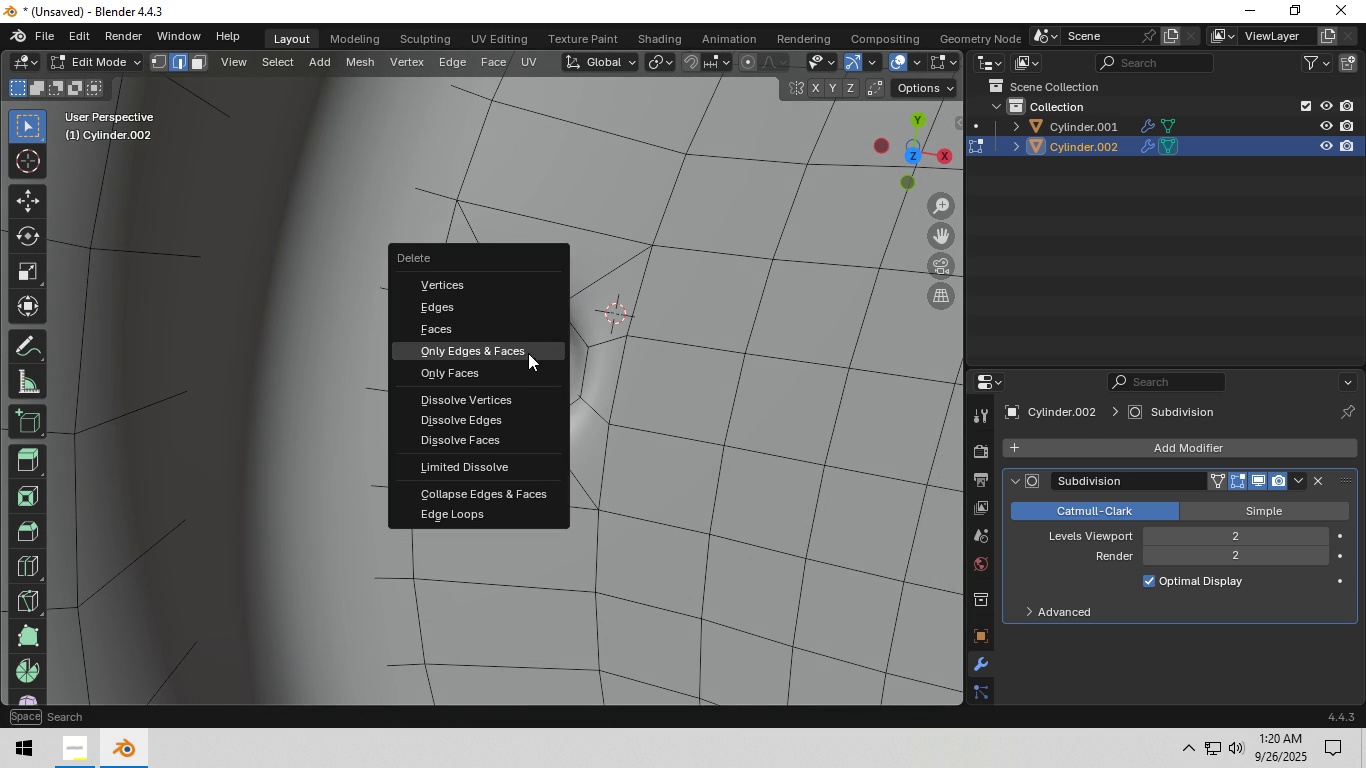 
left_click([528, 353])
 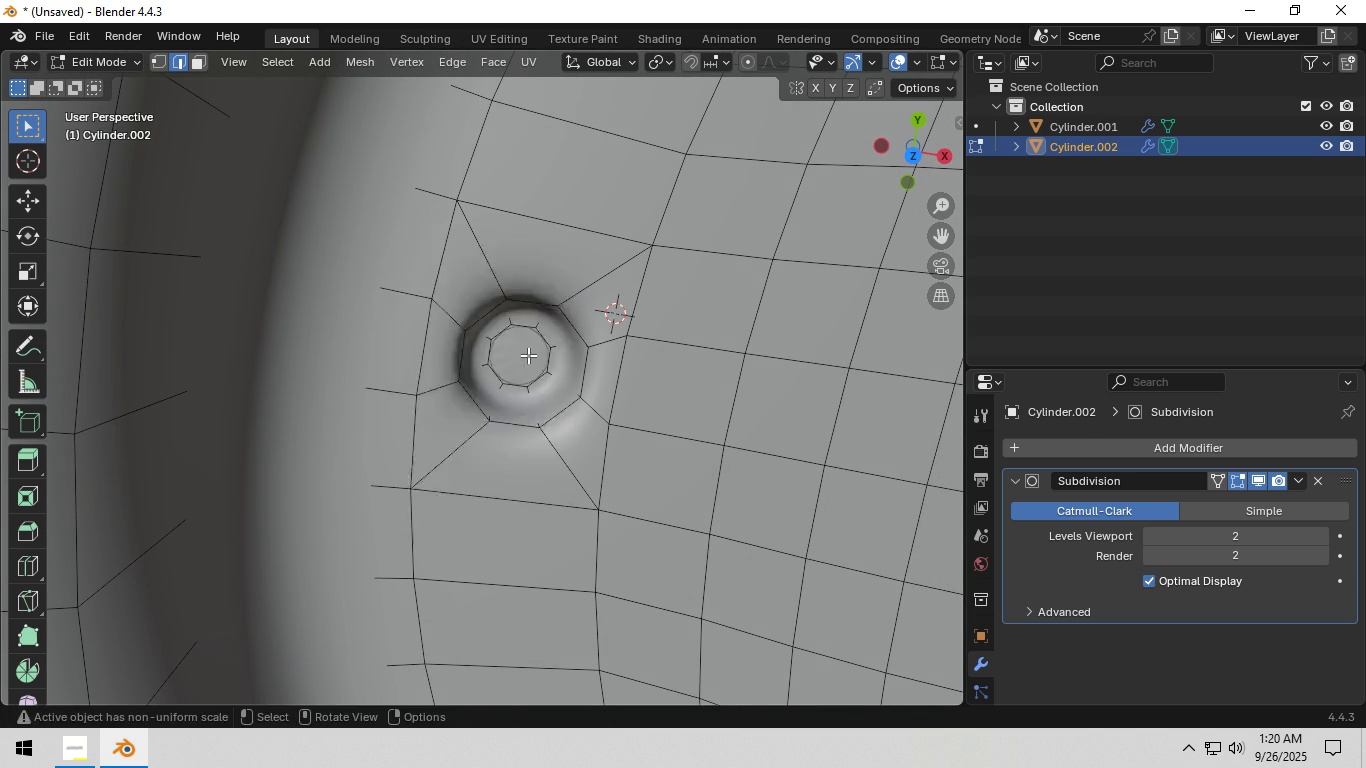 
scroll: coordinate [528, 355], scroll_direction: down, amount: 3.0
 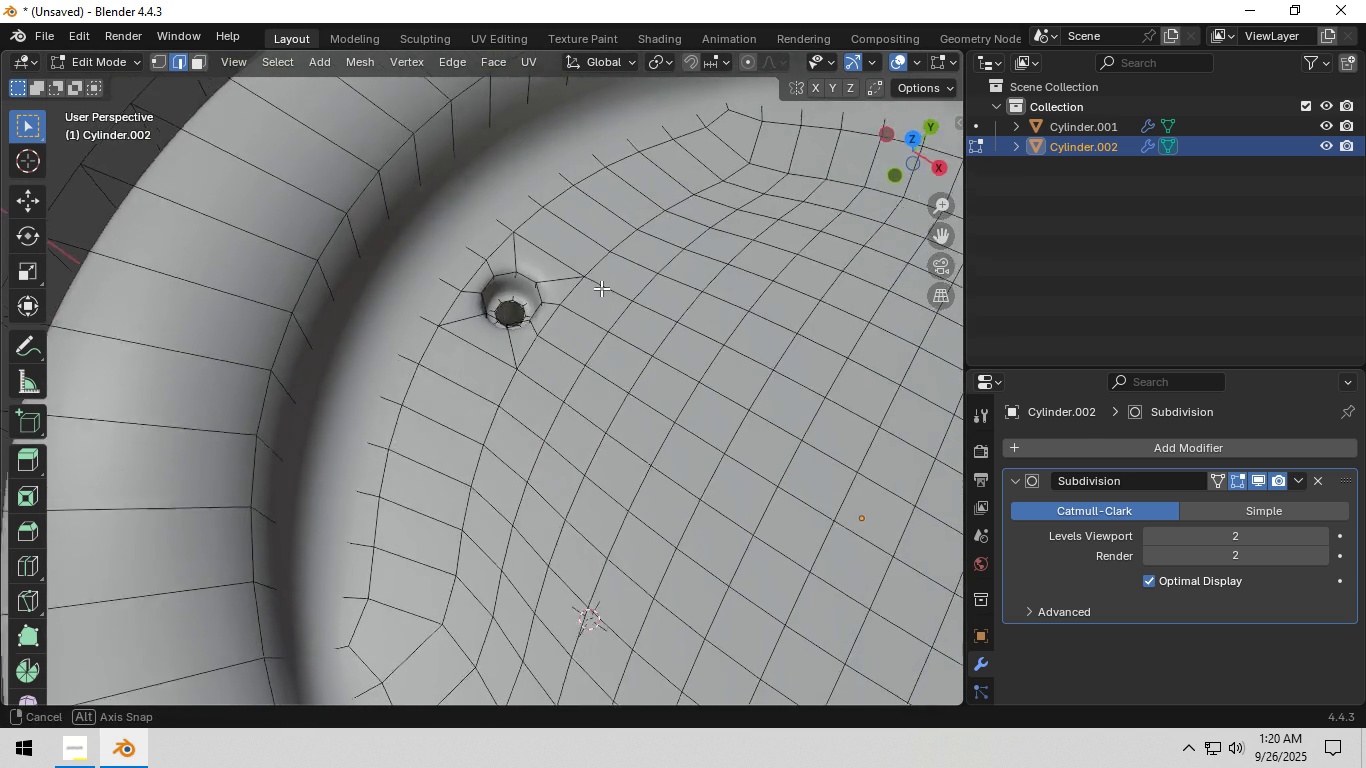 
key(Tab)
 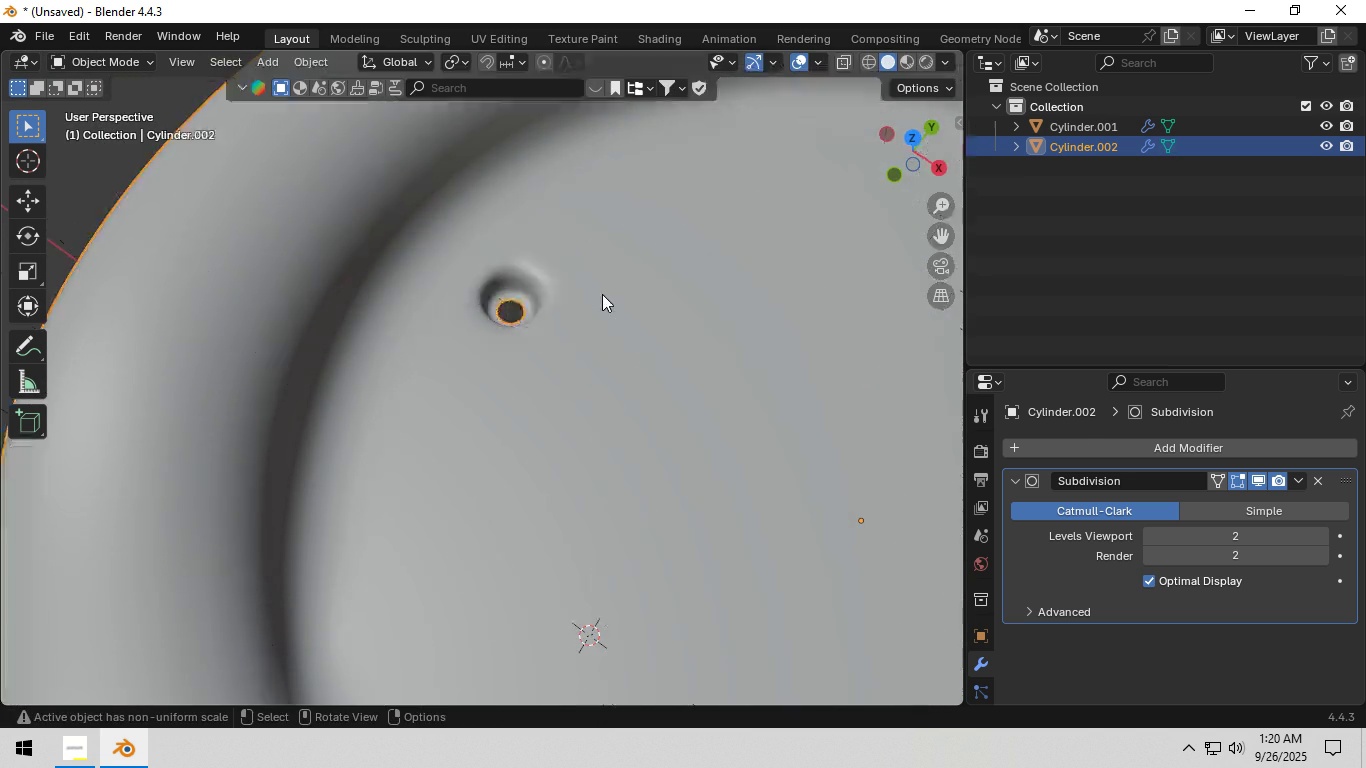 
scroll: coordinate [709, 349], scroll_direction: down, amount: 10.0
 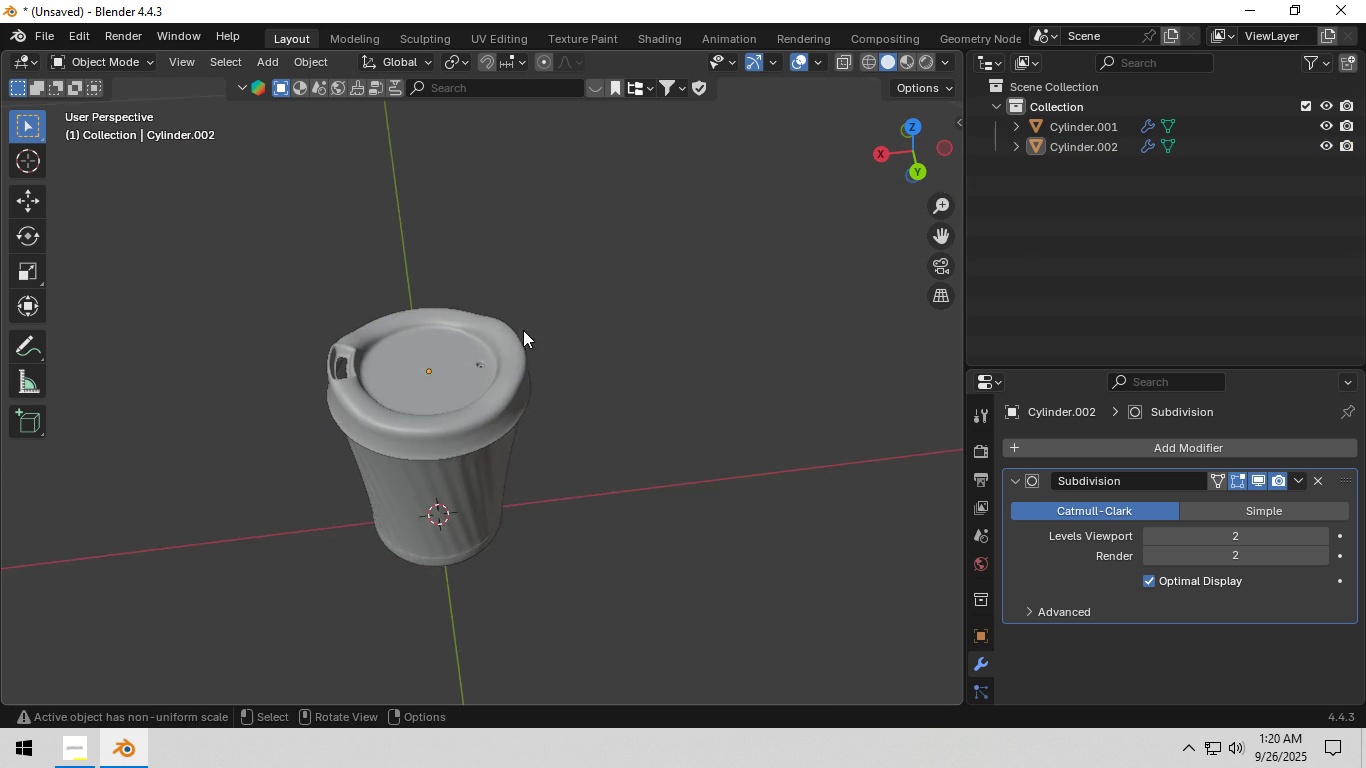 
scroll: coordinate [525, 360], scroll_direction: up, amount: 4.0